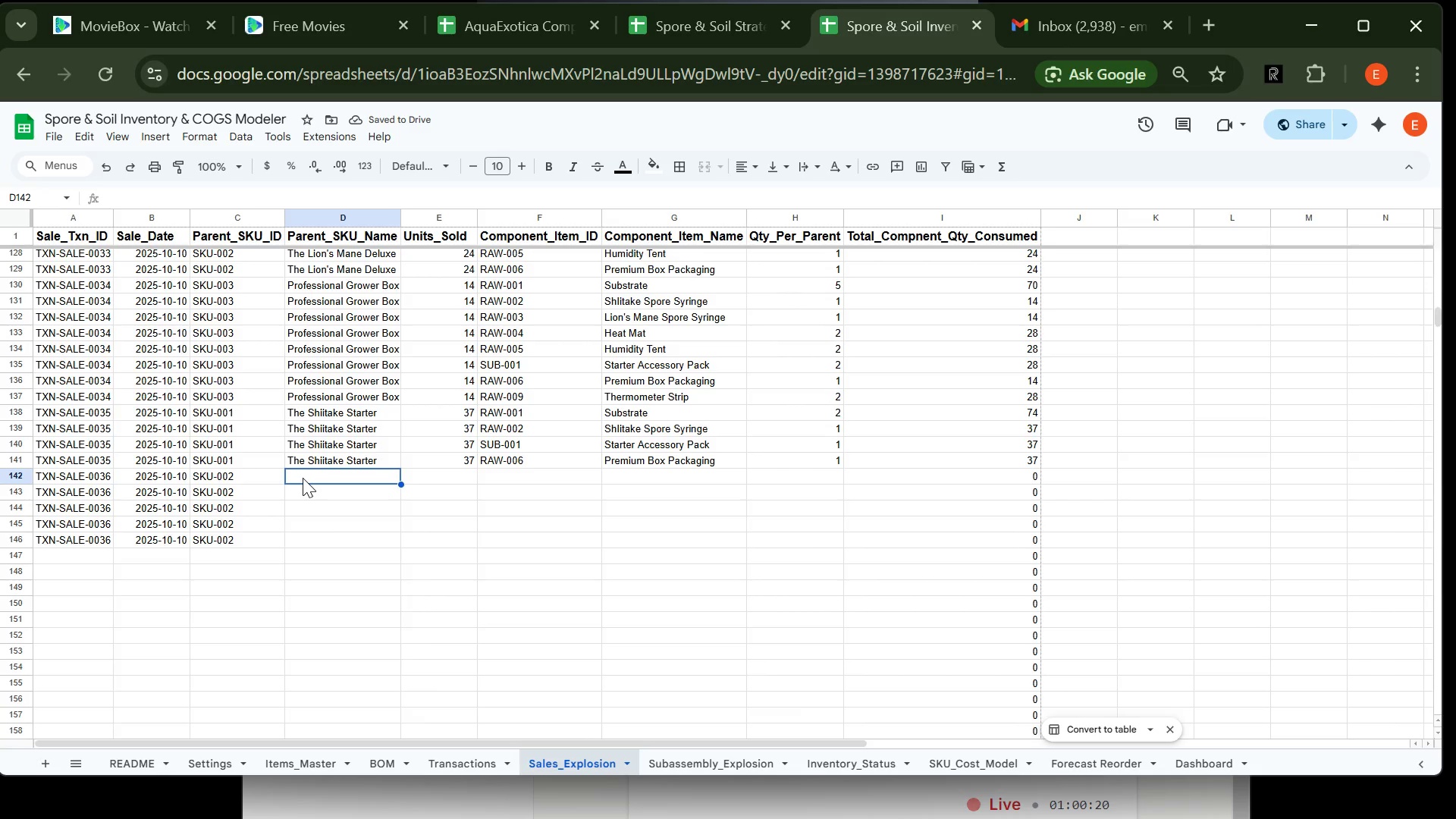 
wait(5.97)
 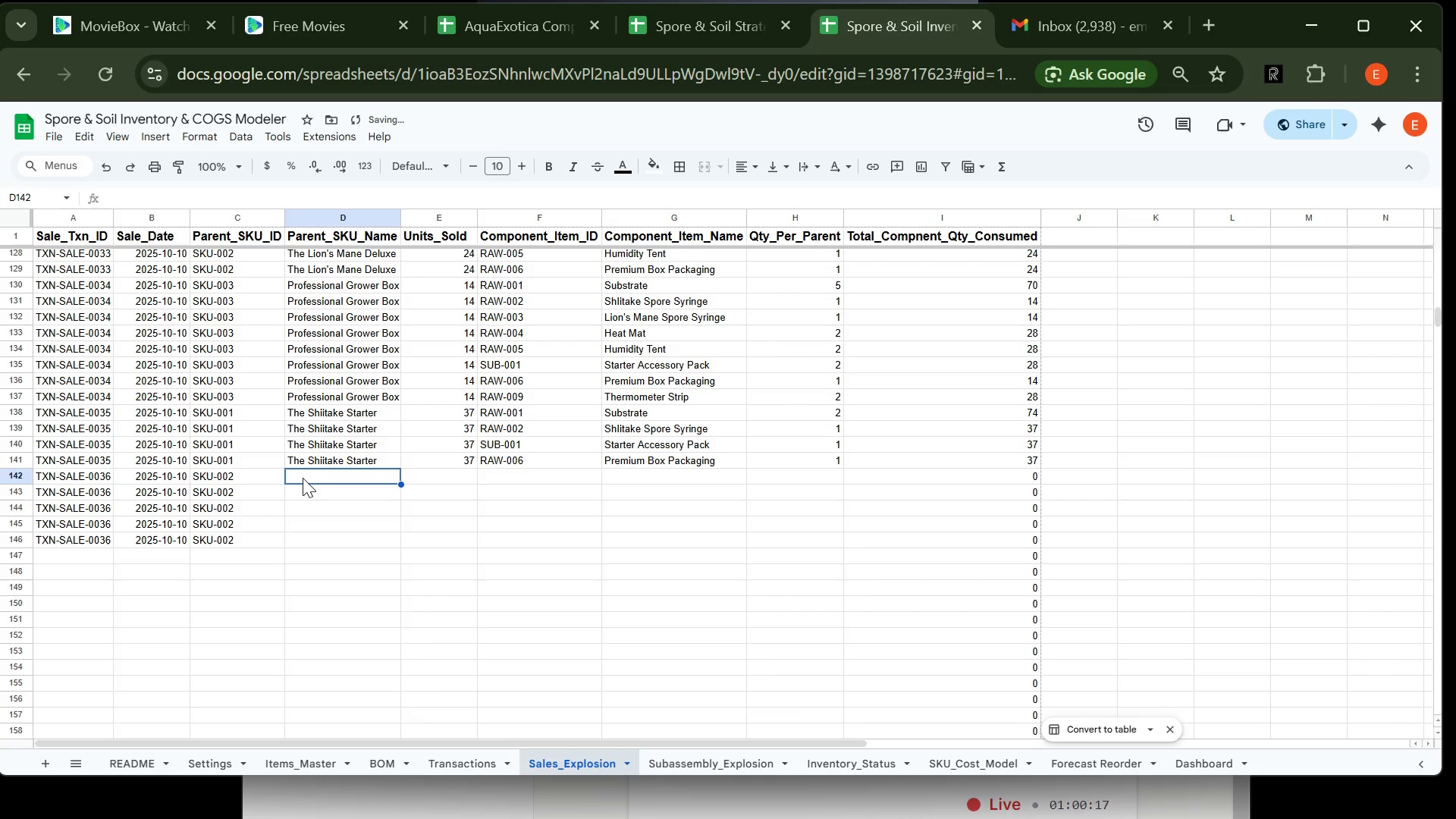 
type(The L)
key(Tab)
type(28)
key(Tab)
type(RAW-001)
key(Tab)
type(Sub)
key(Tab)
type(2.5)
 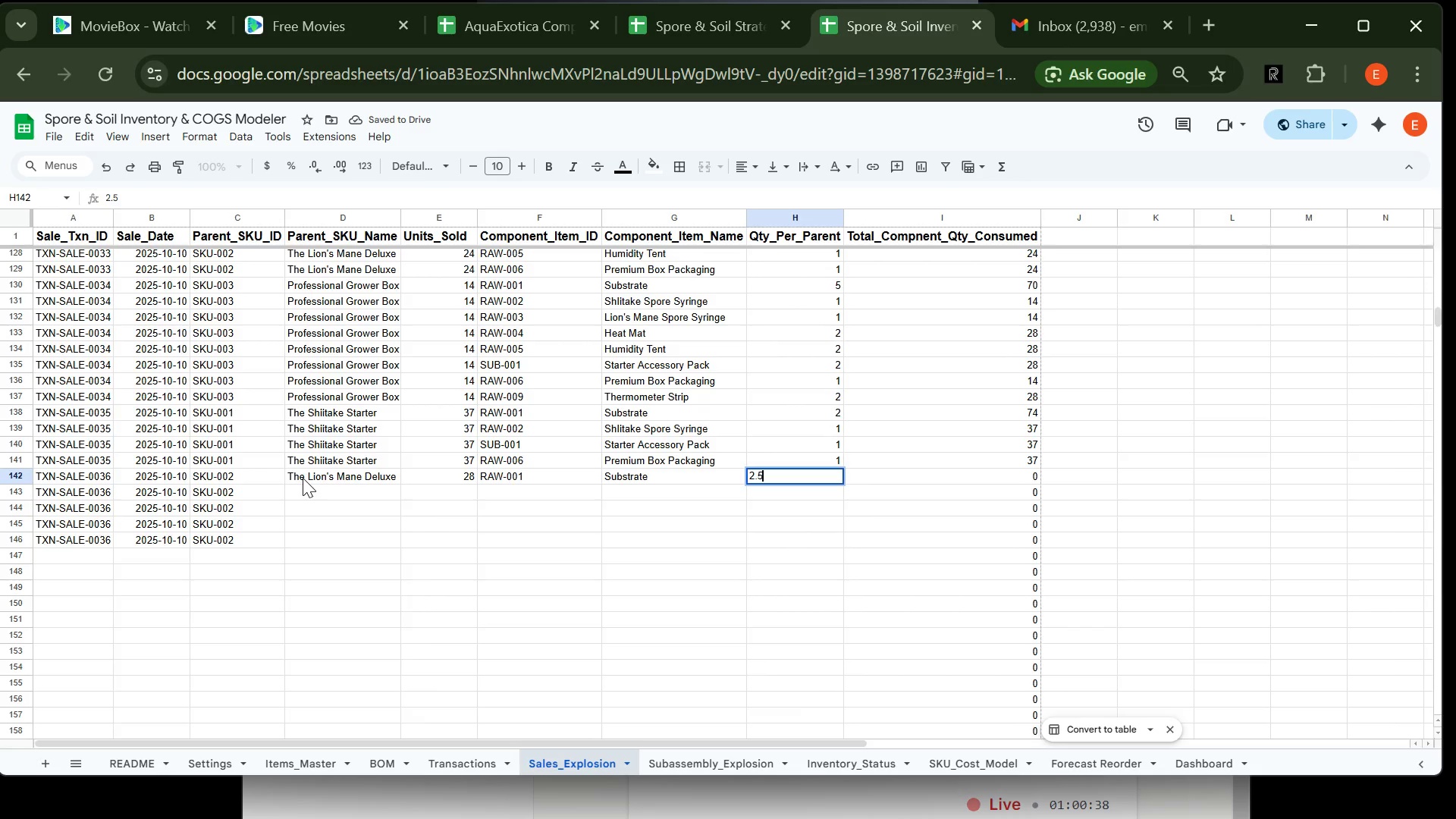 
 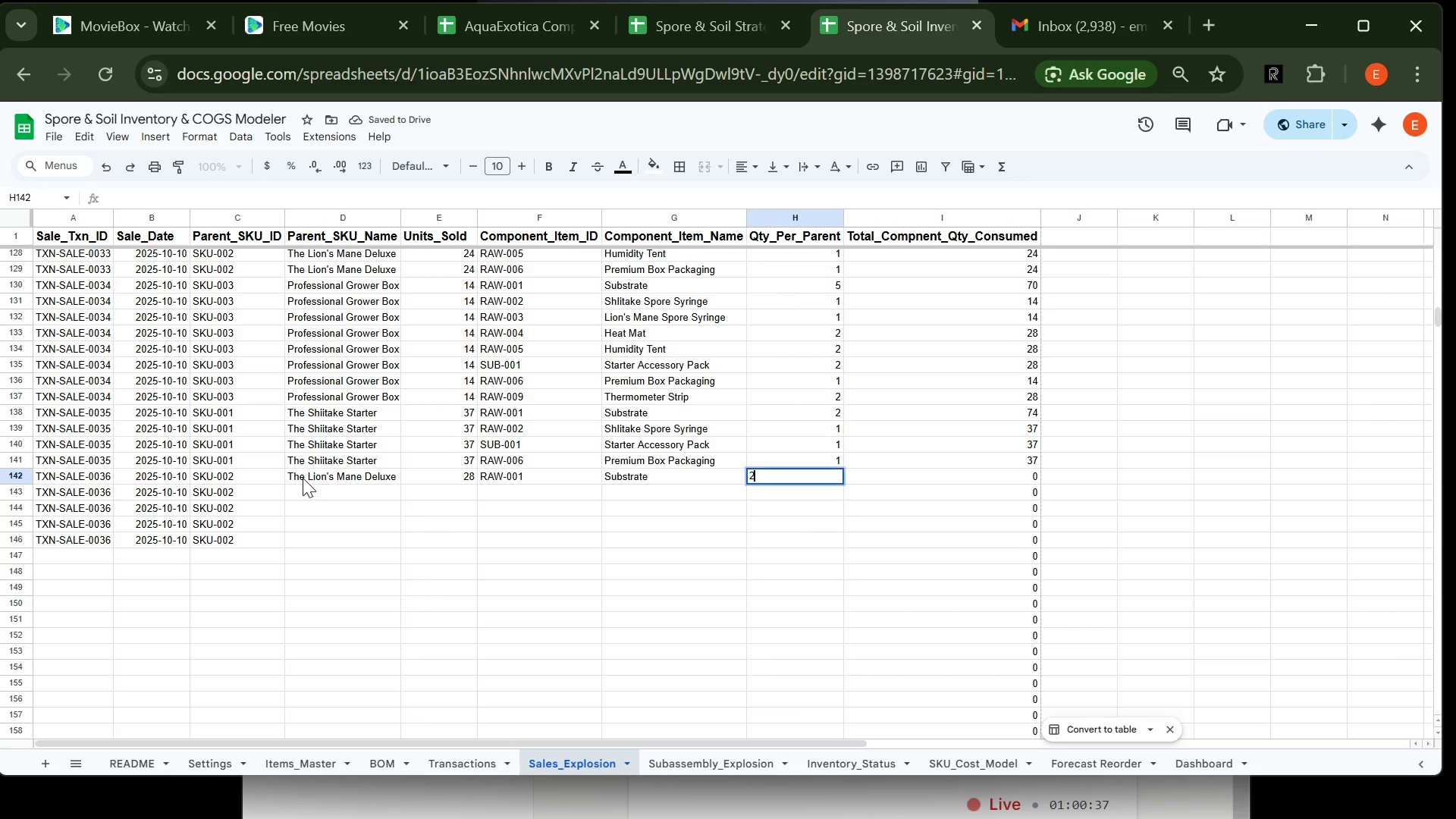 
key(Enter)
 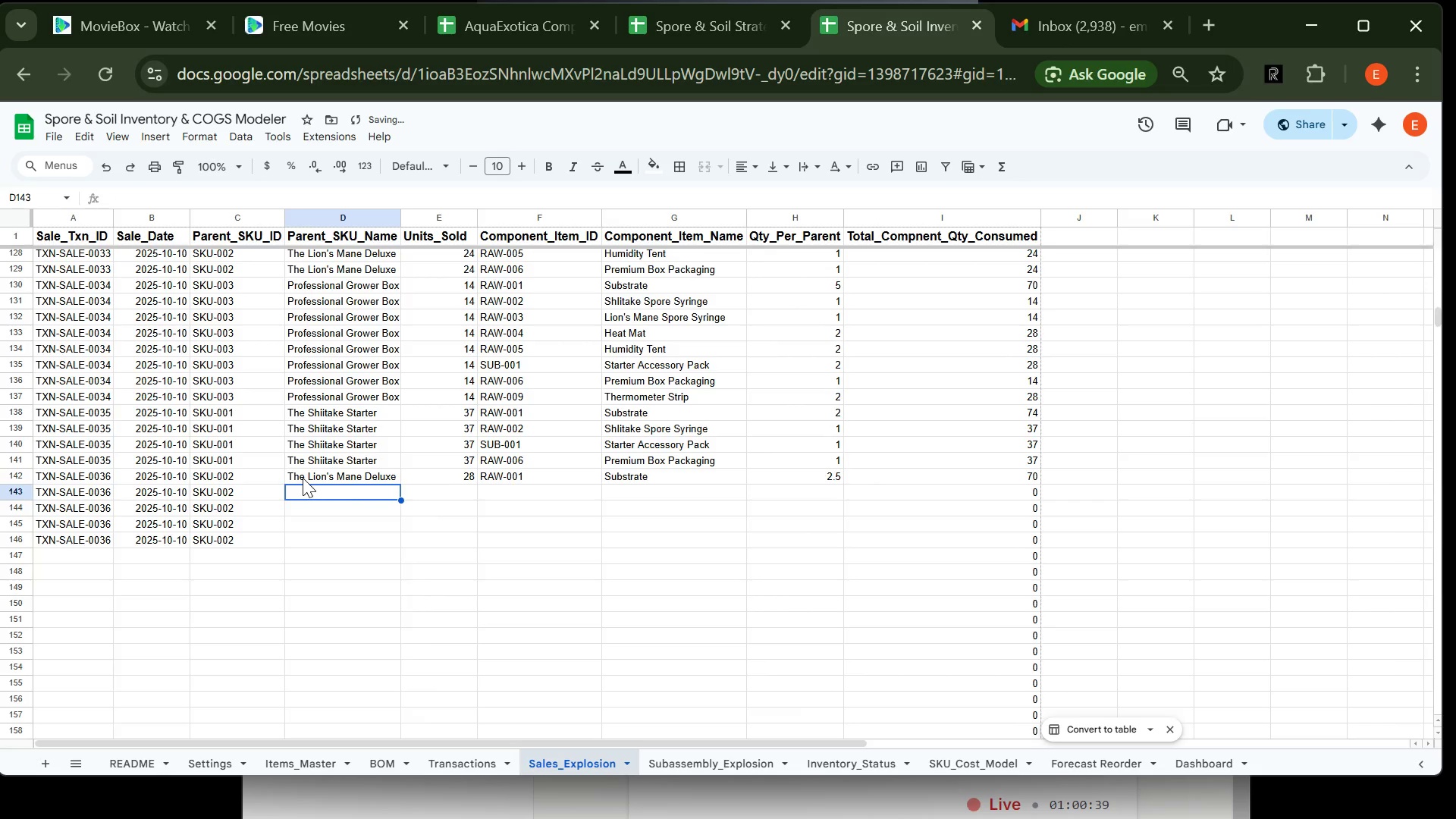 
type(The Lio)
key(Tab)
type(28)
key(Tab)
 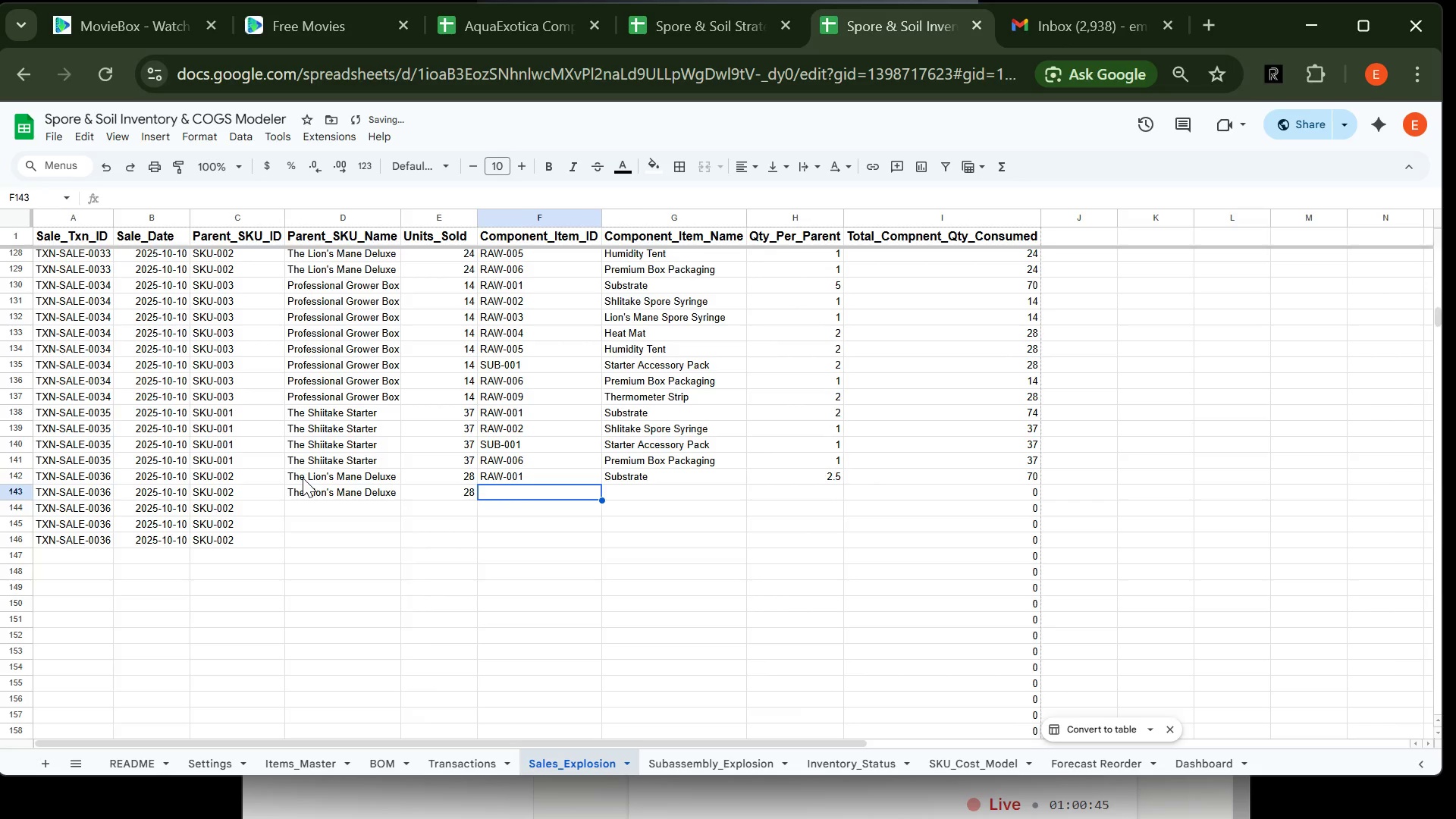 
type(RAW-001)
key(Tab)
type(Lio)
key(Tab)
 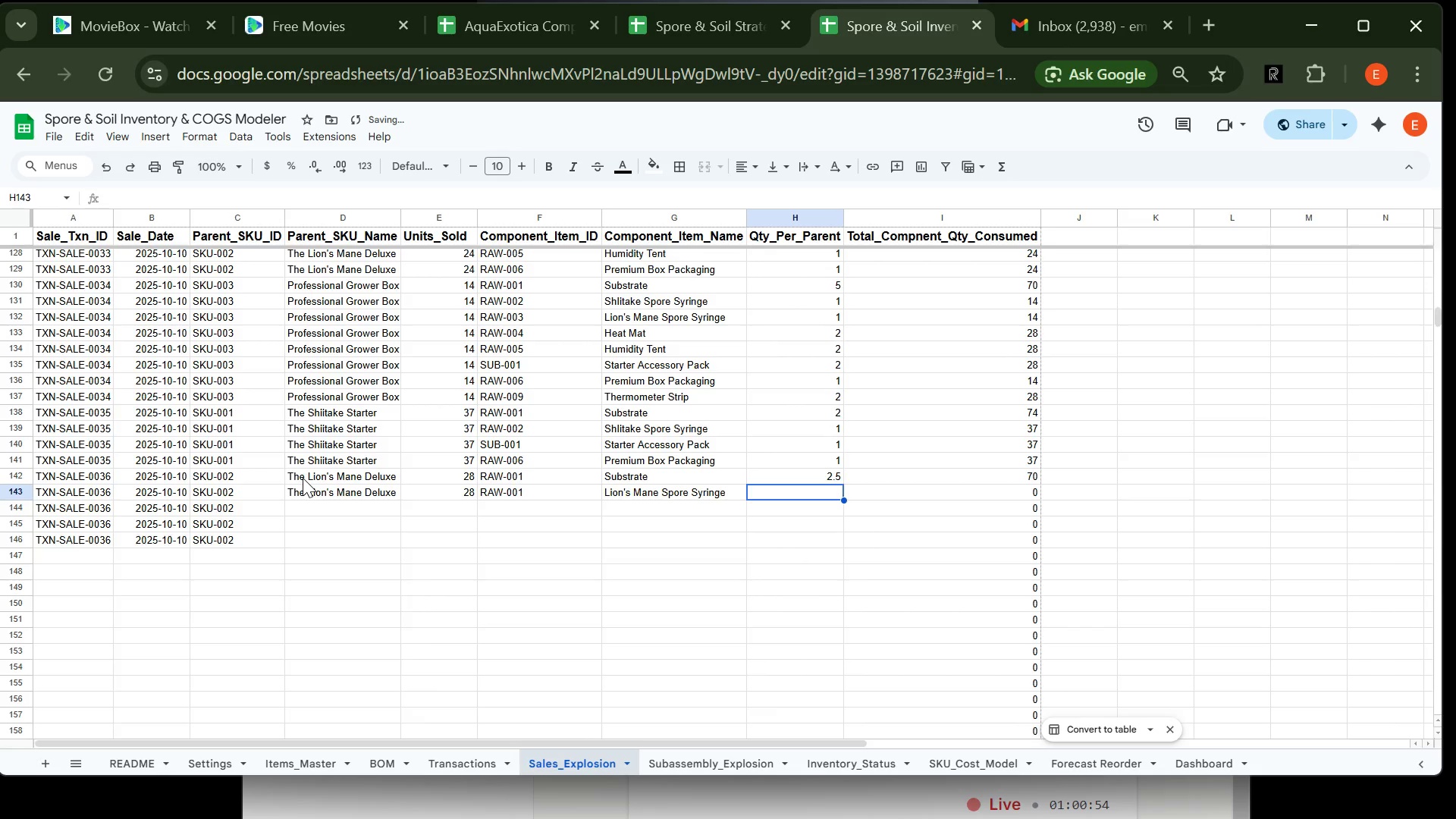 
key(1)
 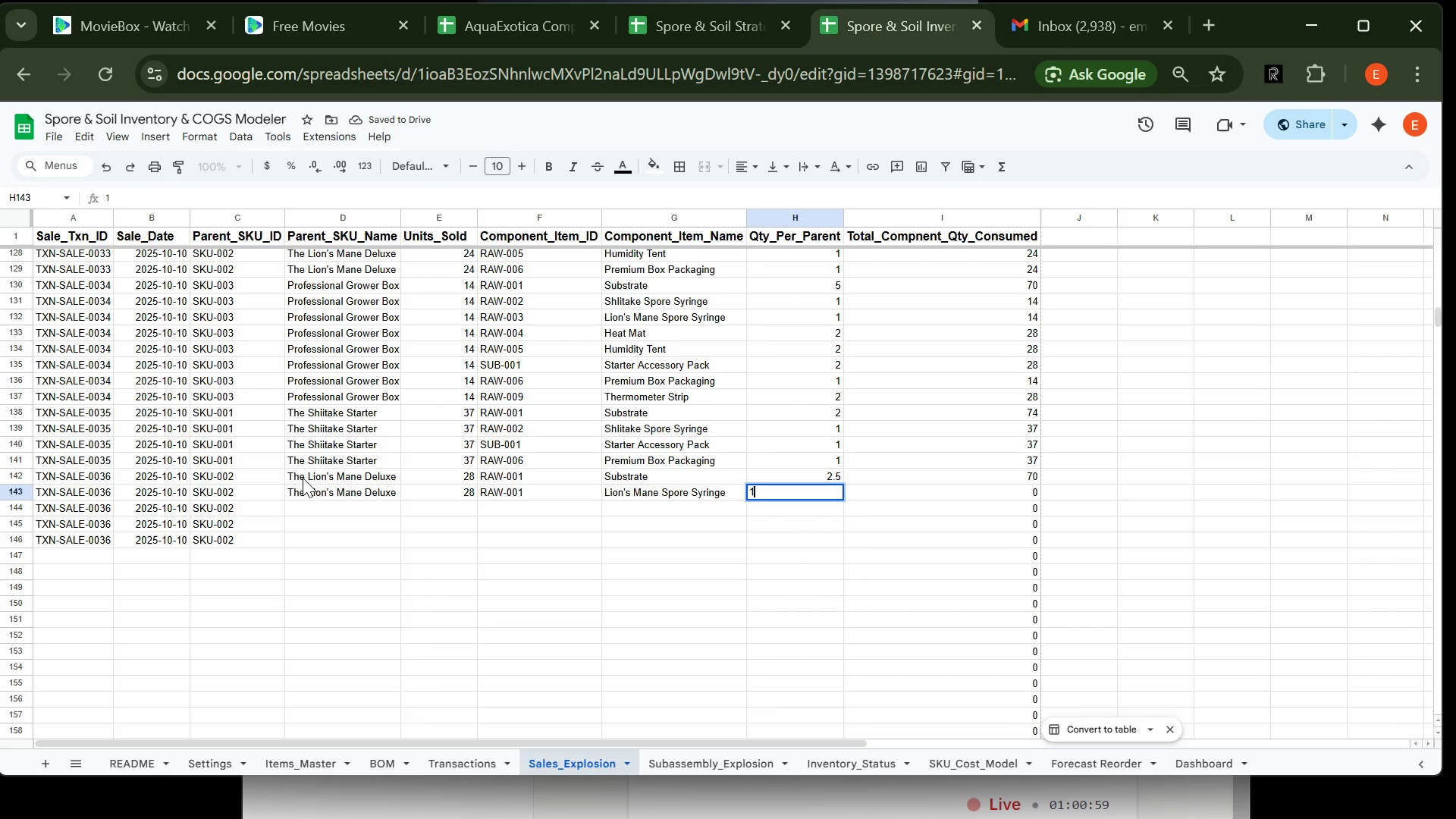 
key(Enter)
 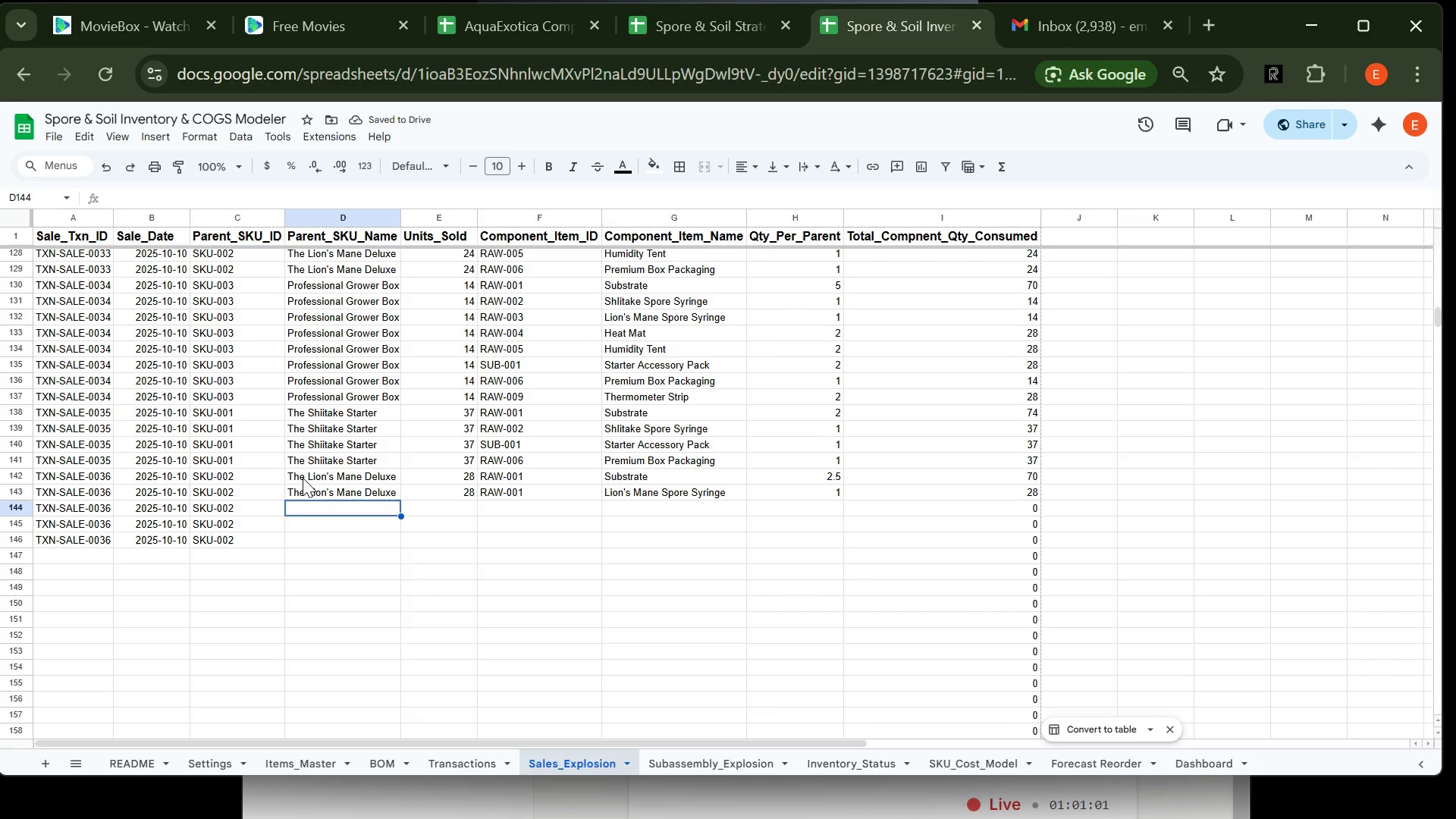 
type(Y)
key(Backspace)
type(The Lio)
key(Tab)
type(28)
key(Tab)
type(RAW-002)
key(Backspace)
type(4)
 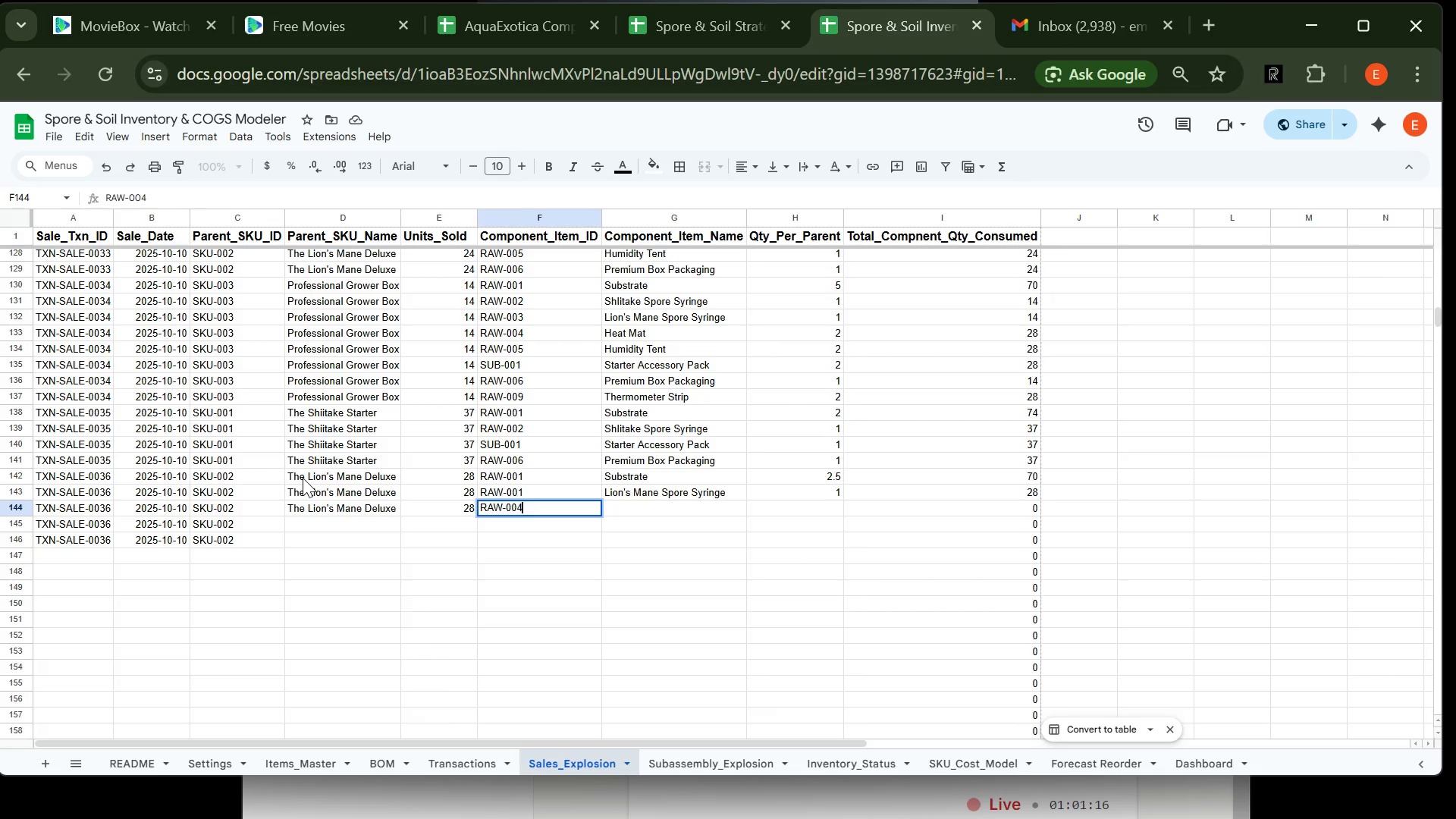 
double_click([529, 492])
 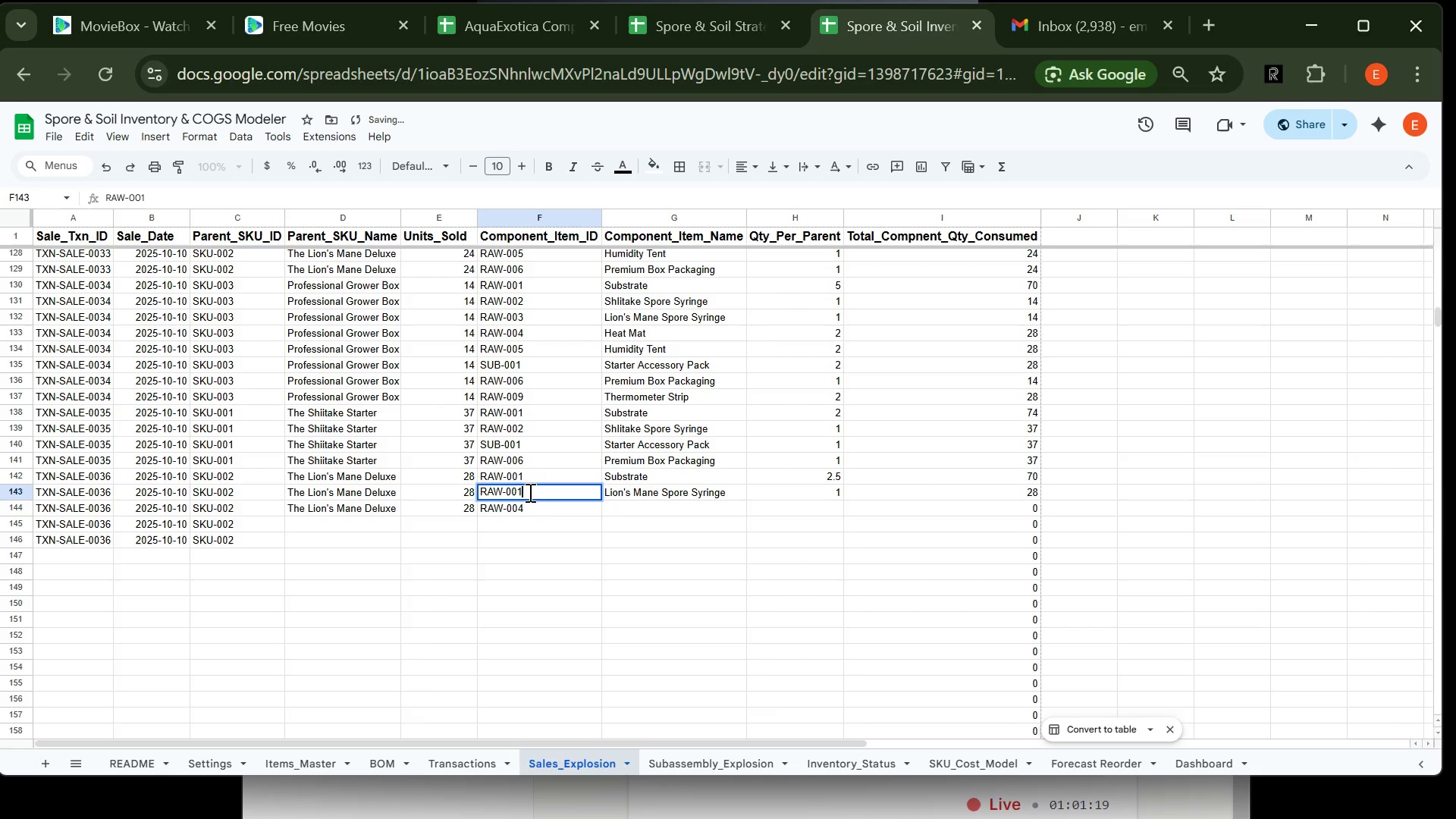 
key(Backspace)
 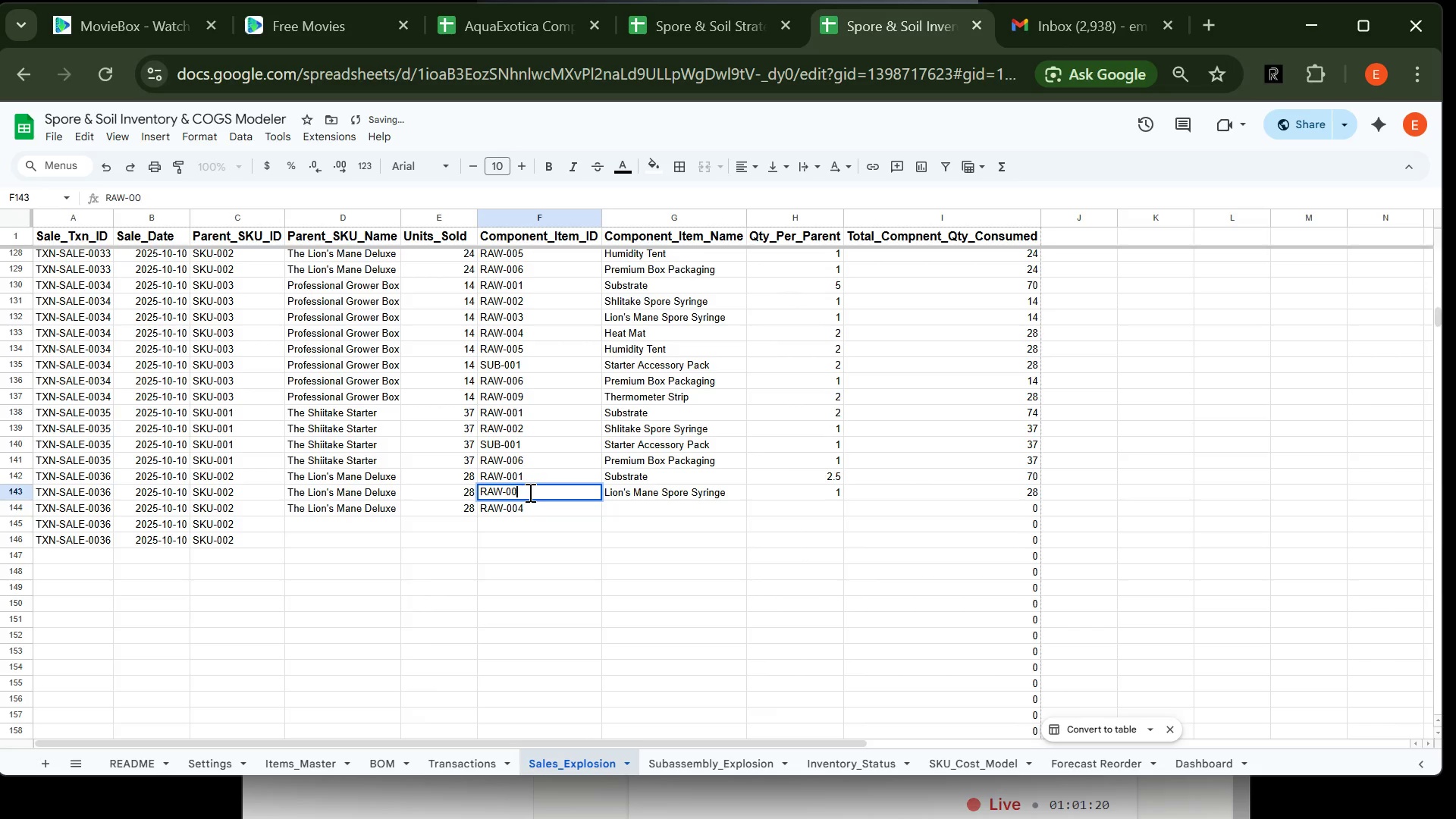 
key(3)
 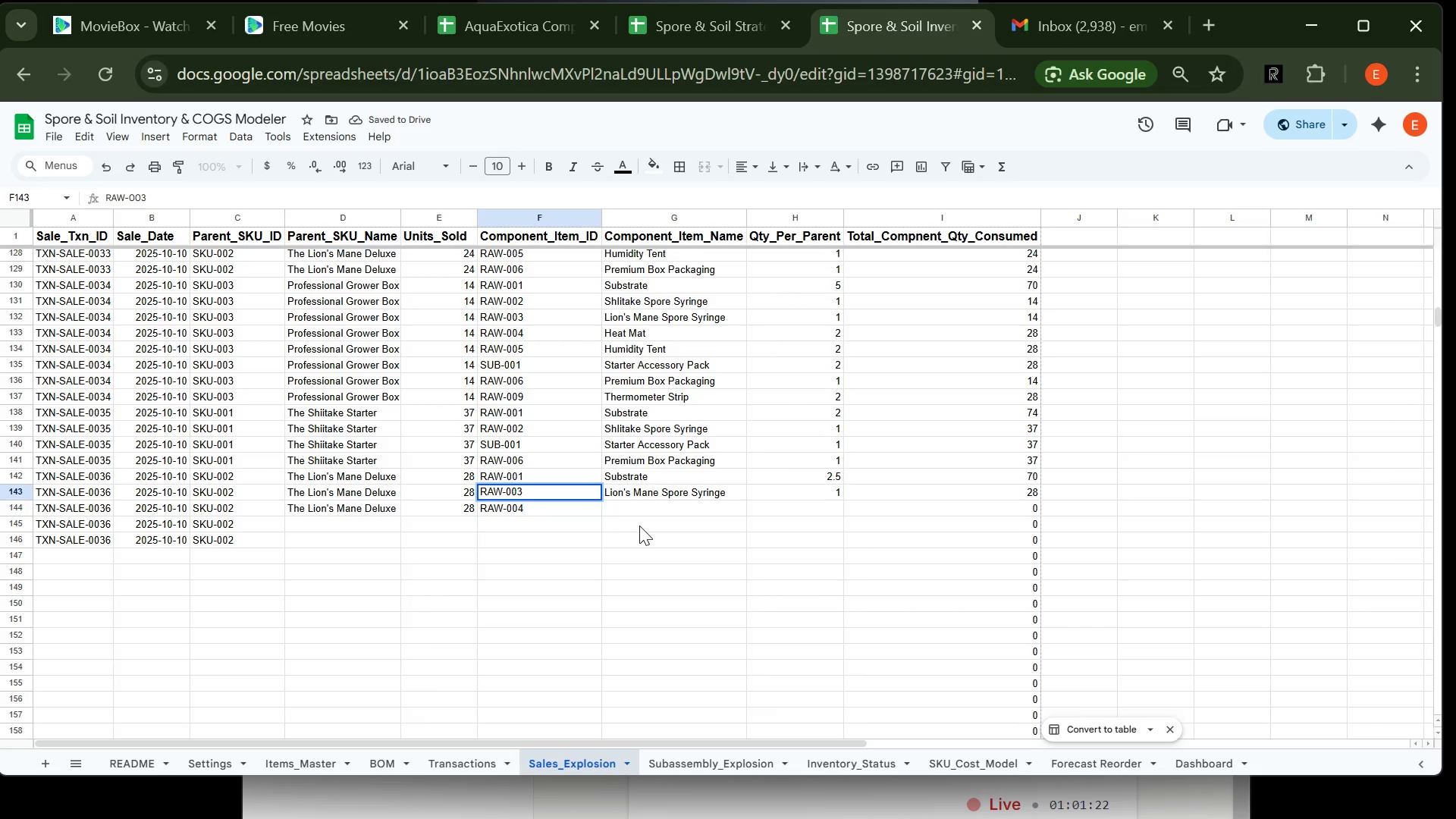 
left_click([636, 505])
 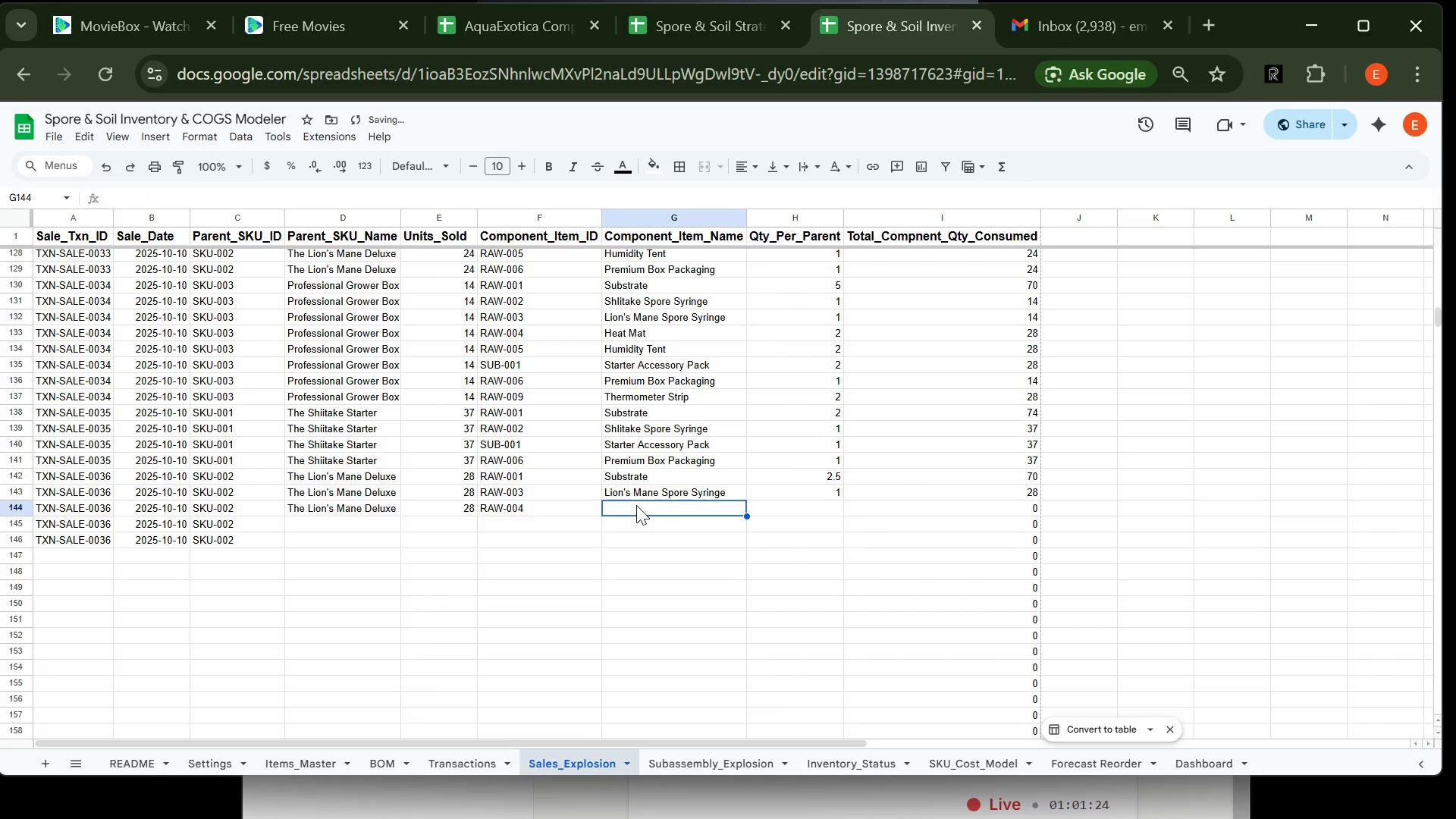 
type(HEat )
key(Tab)
key(Tab)
 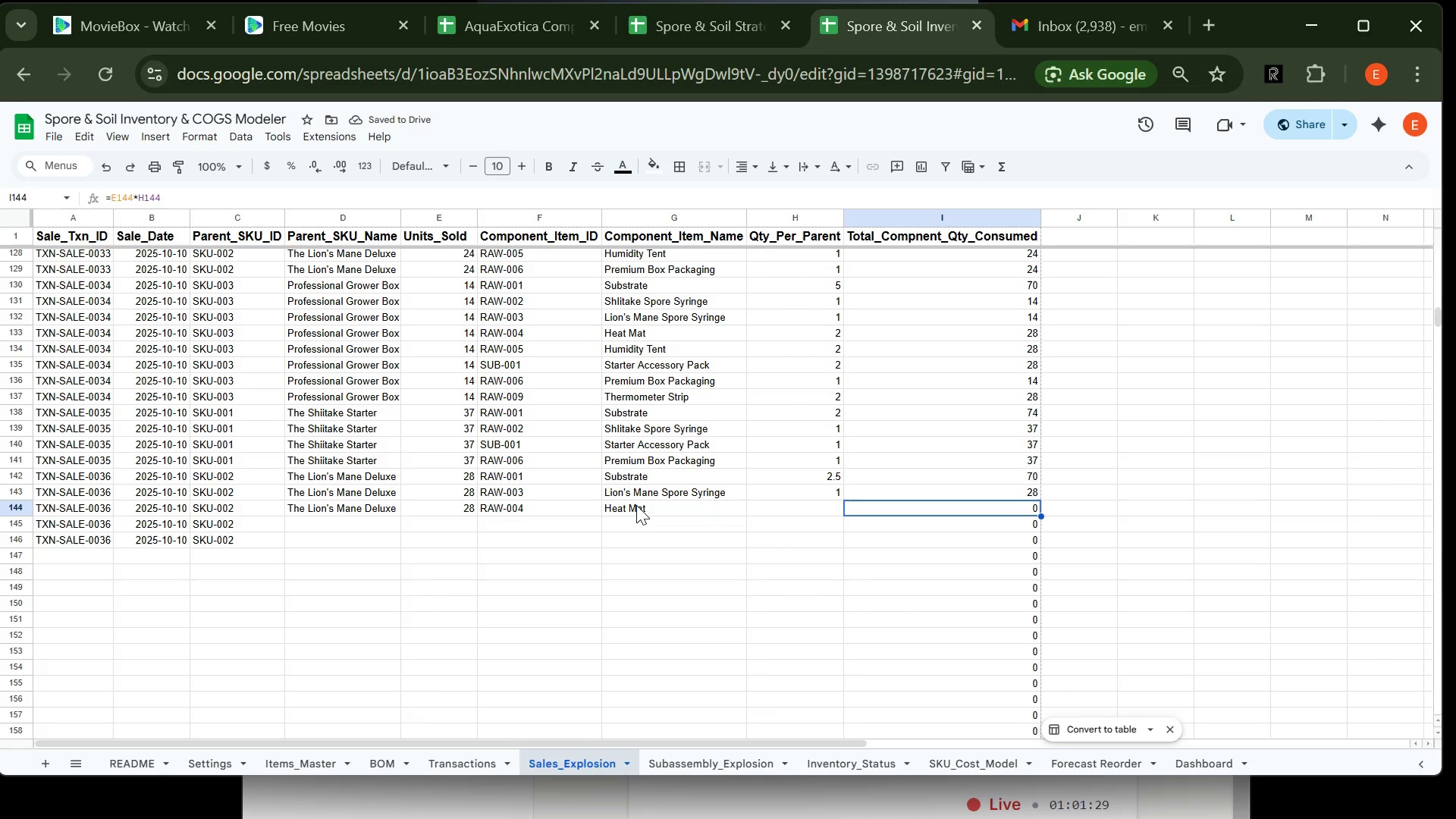 
key(ArrowLeft)
 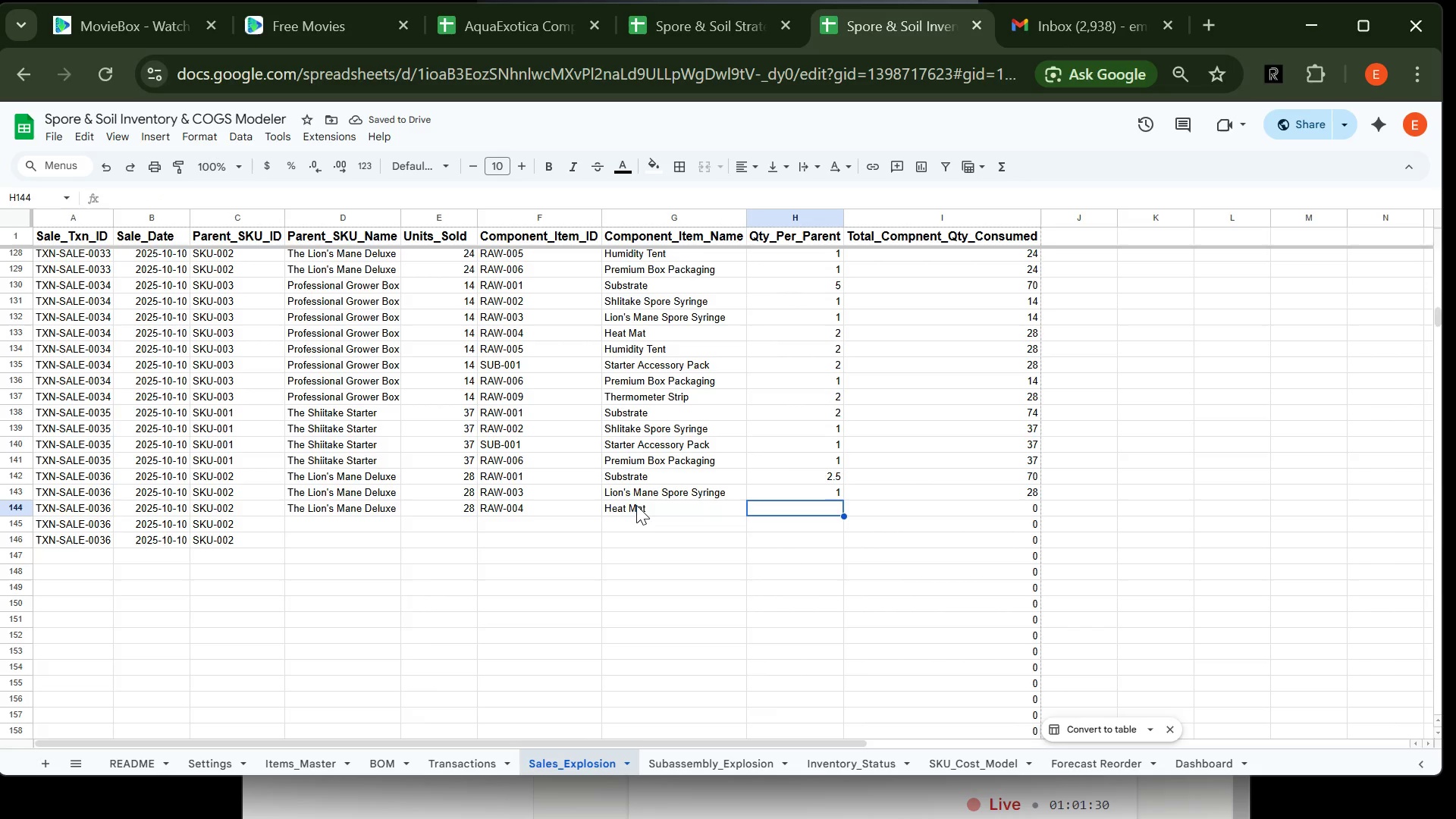 